 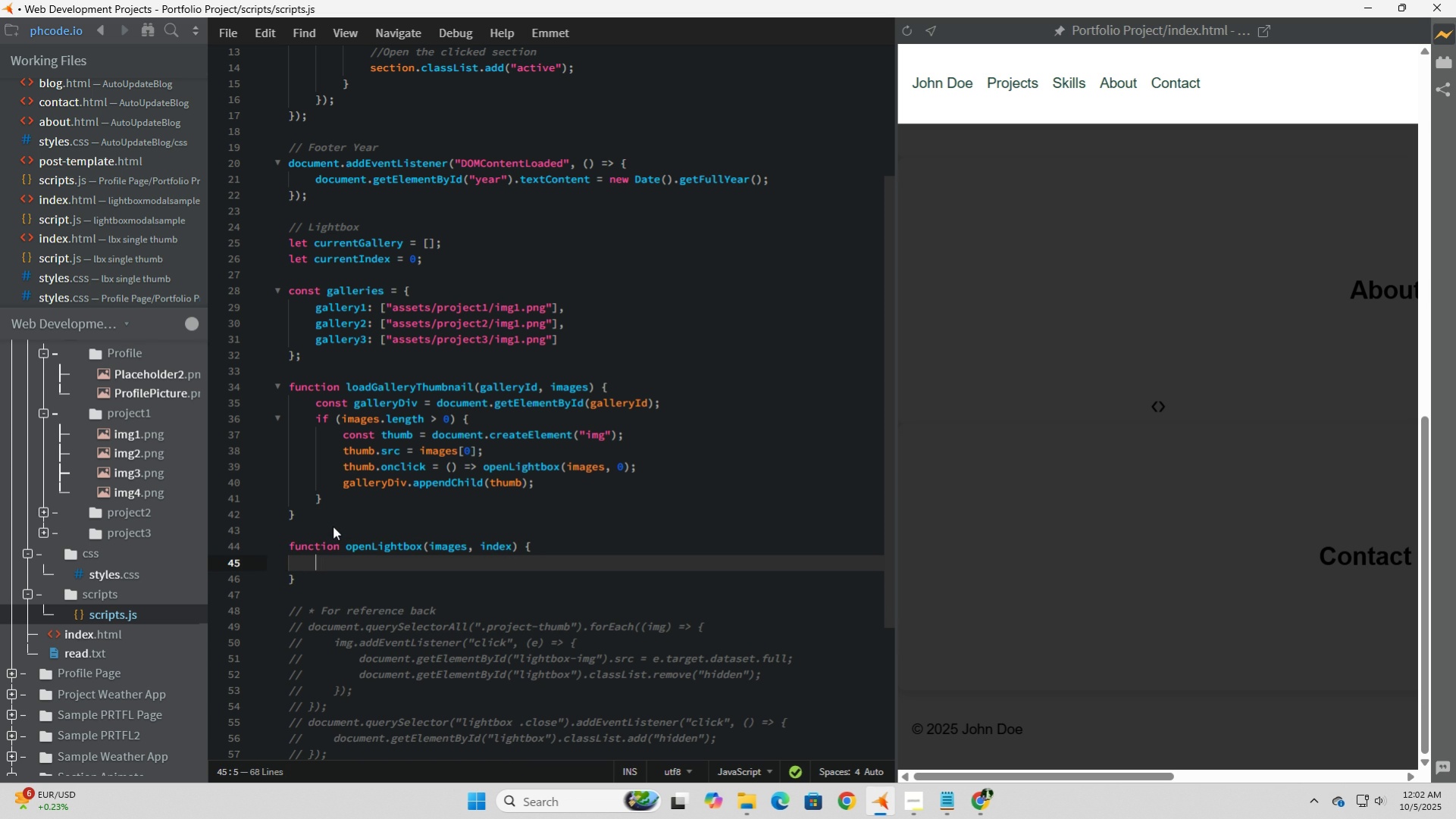 
key(Enter)
 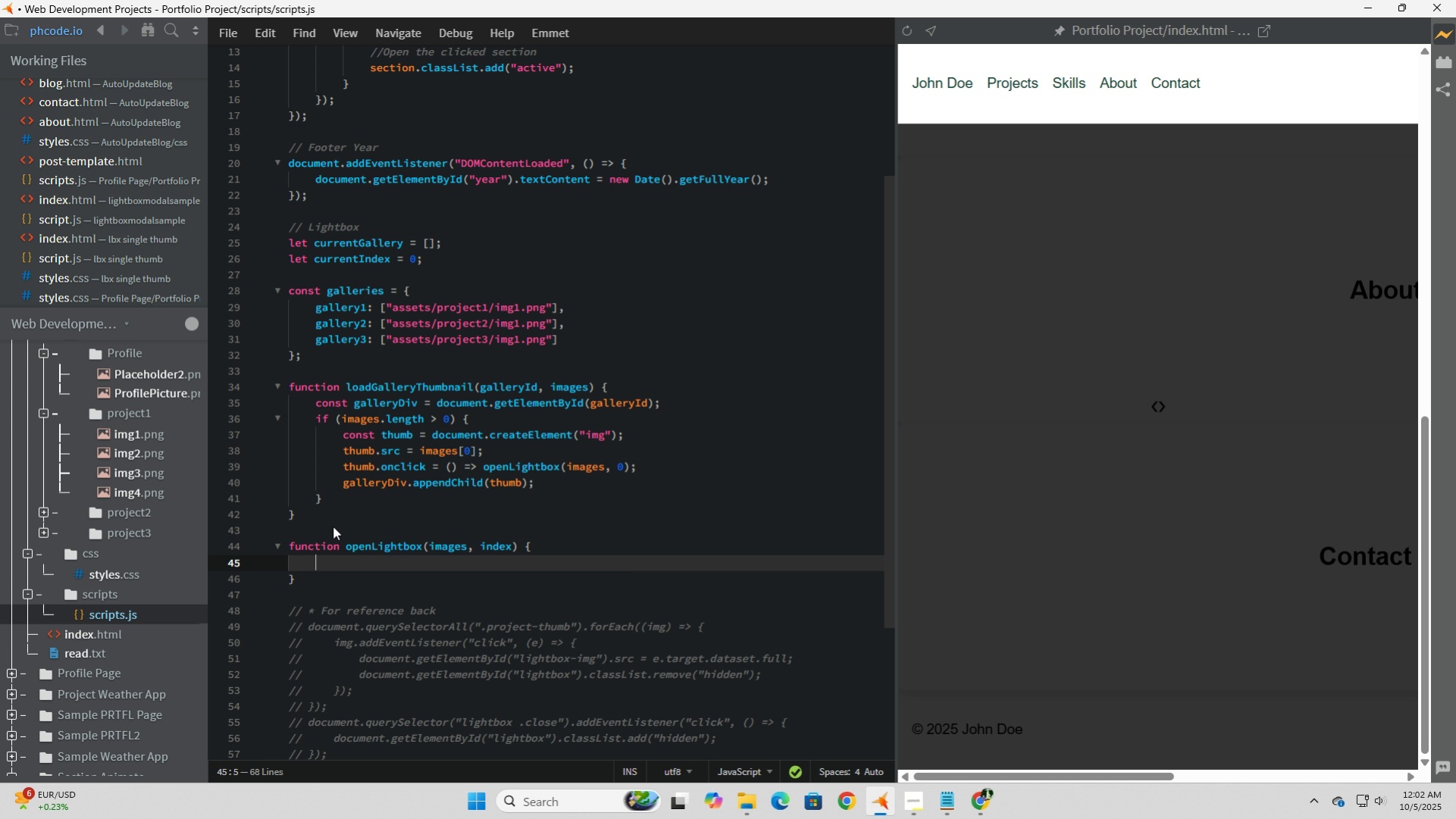 
wait(5.48)
 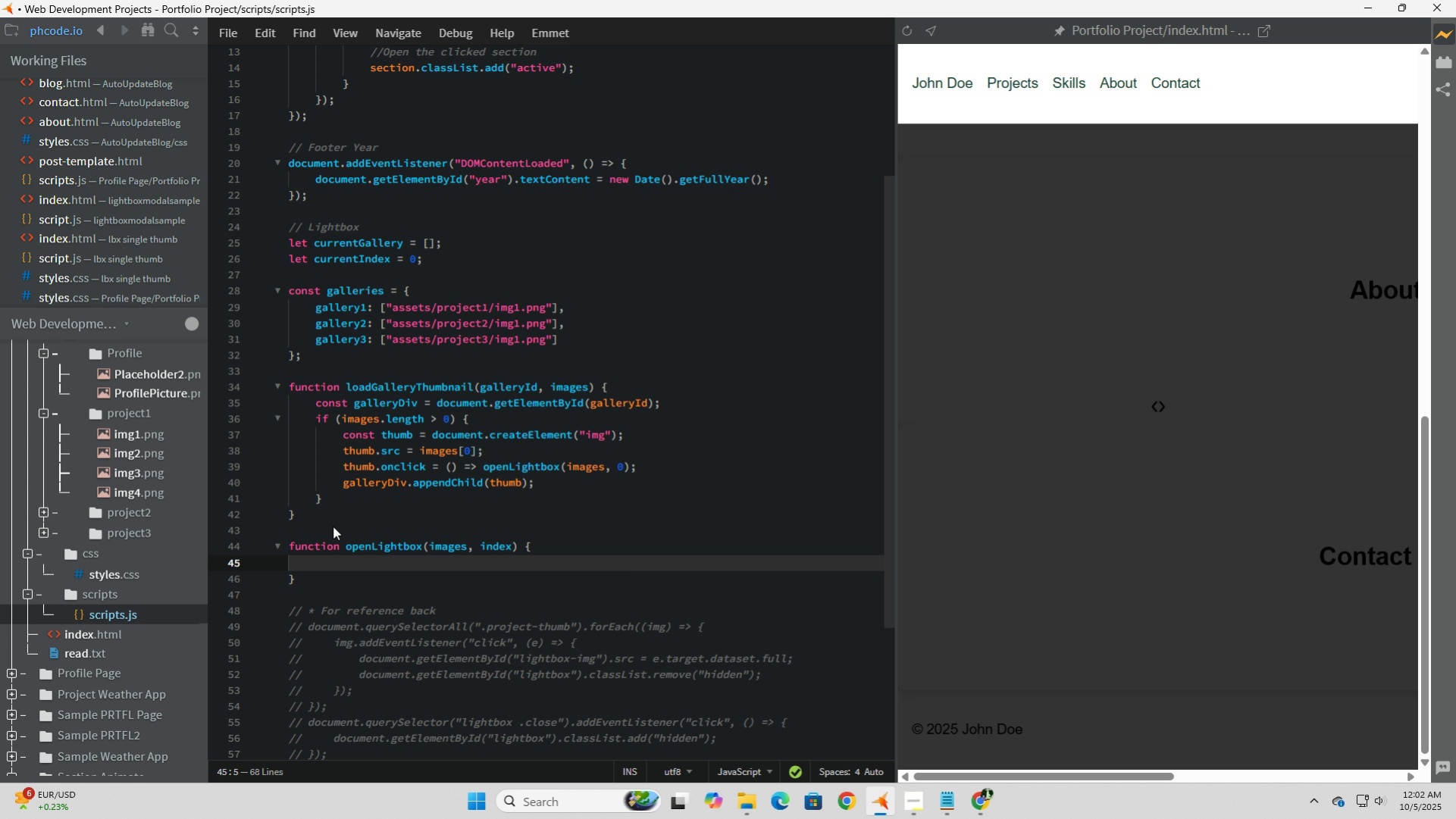 
type(currentl)
key(Tab)
type( = images)
key(Tab)
type(;)
 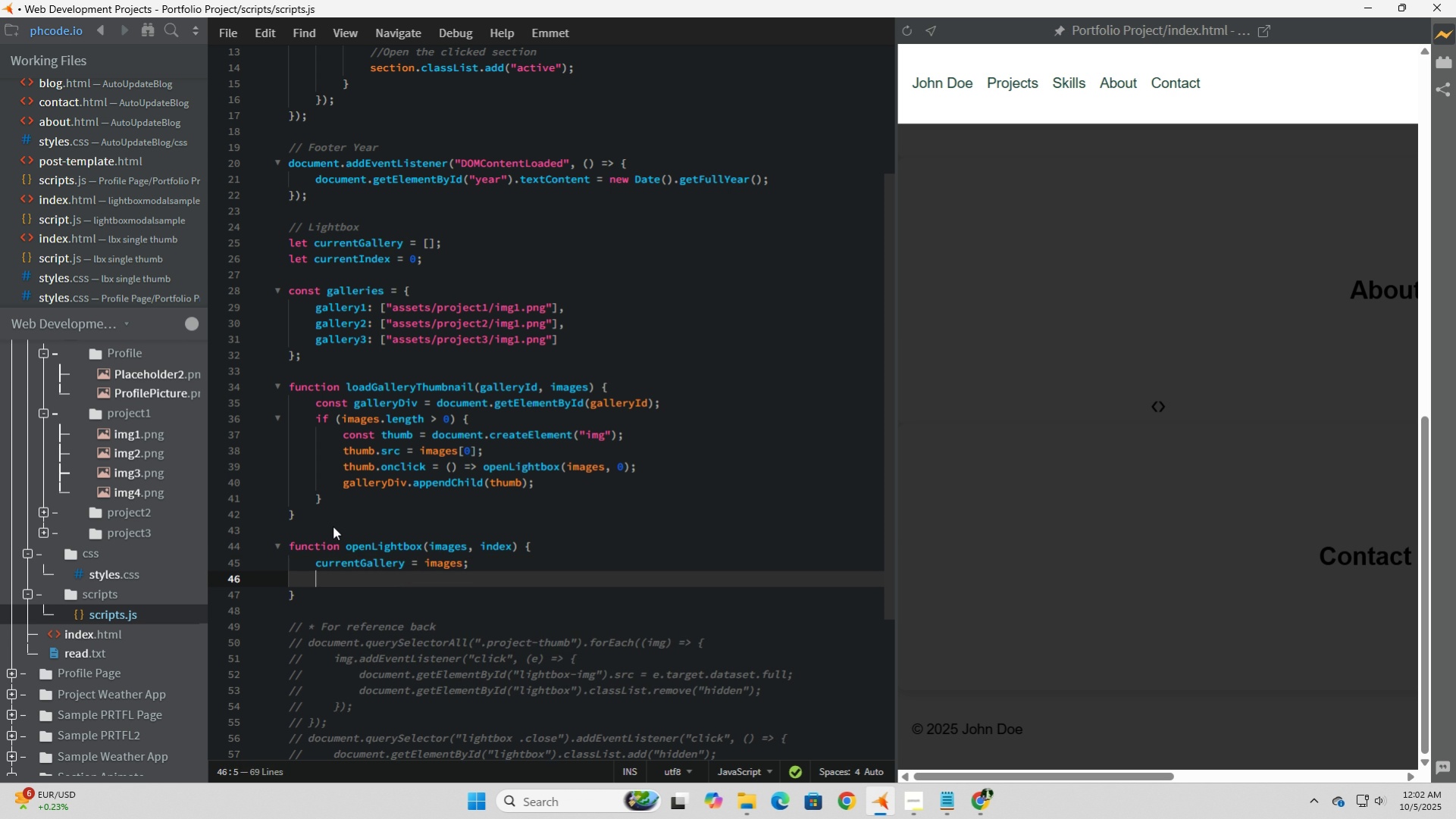 
key(Enter)
 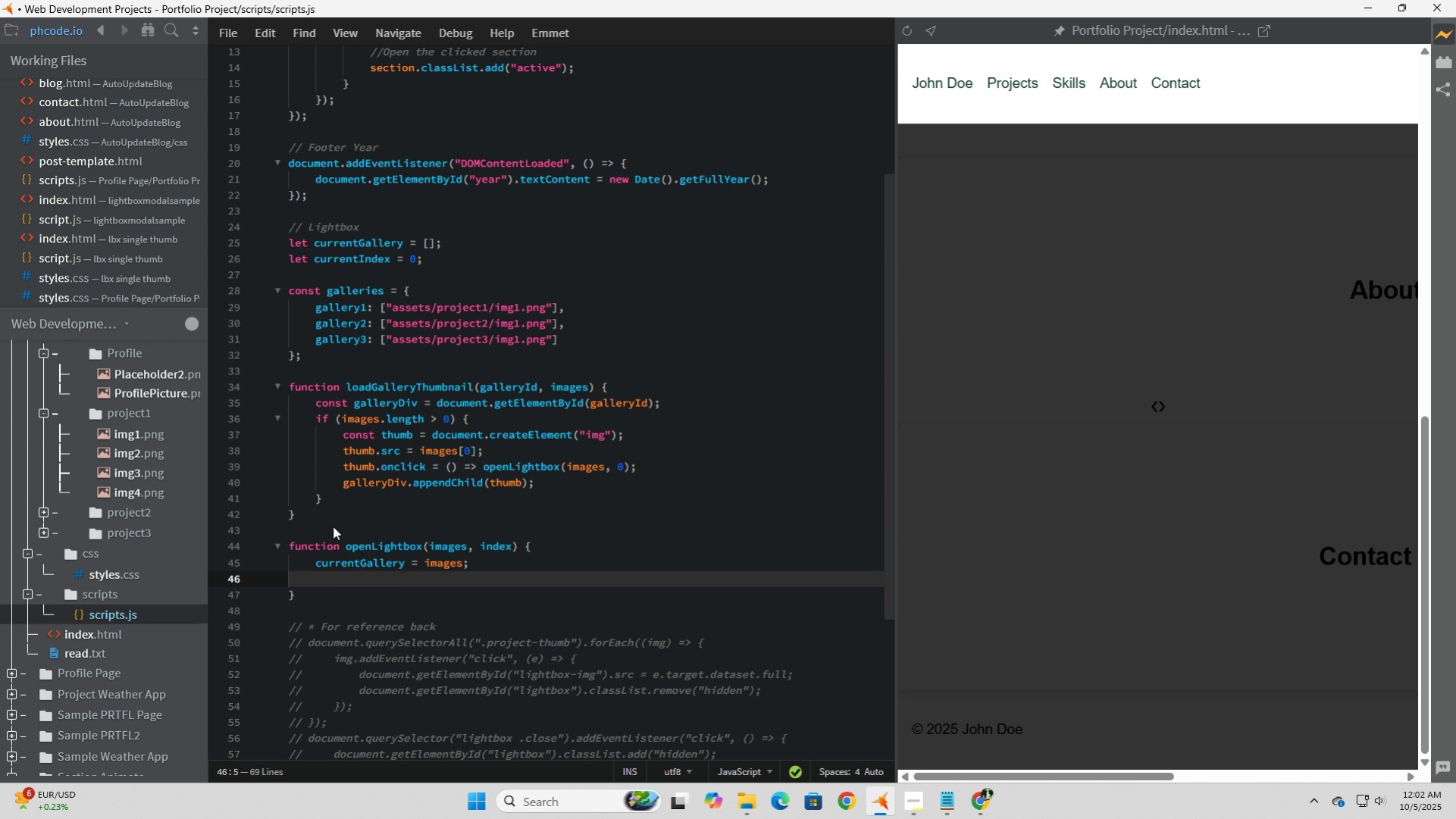 
type(current)
 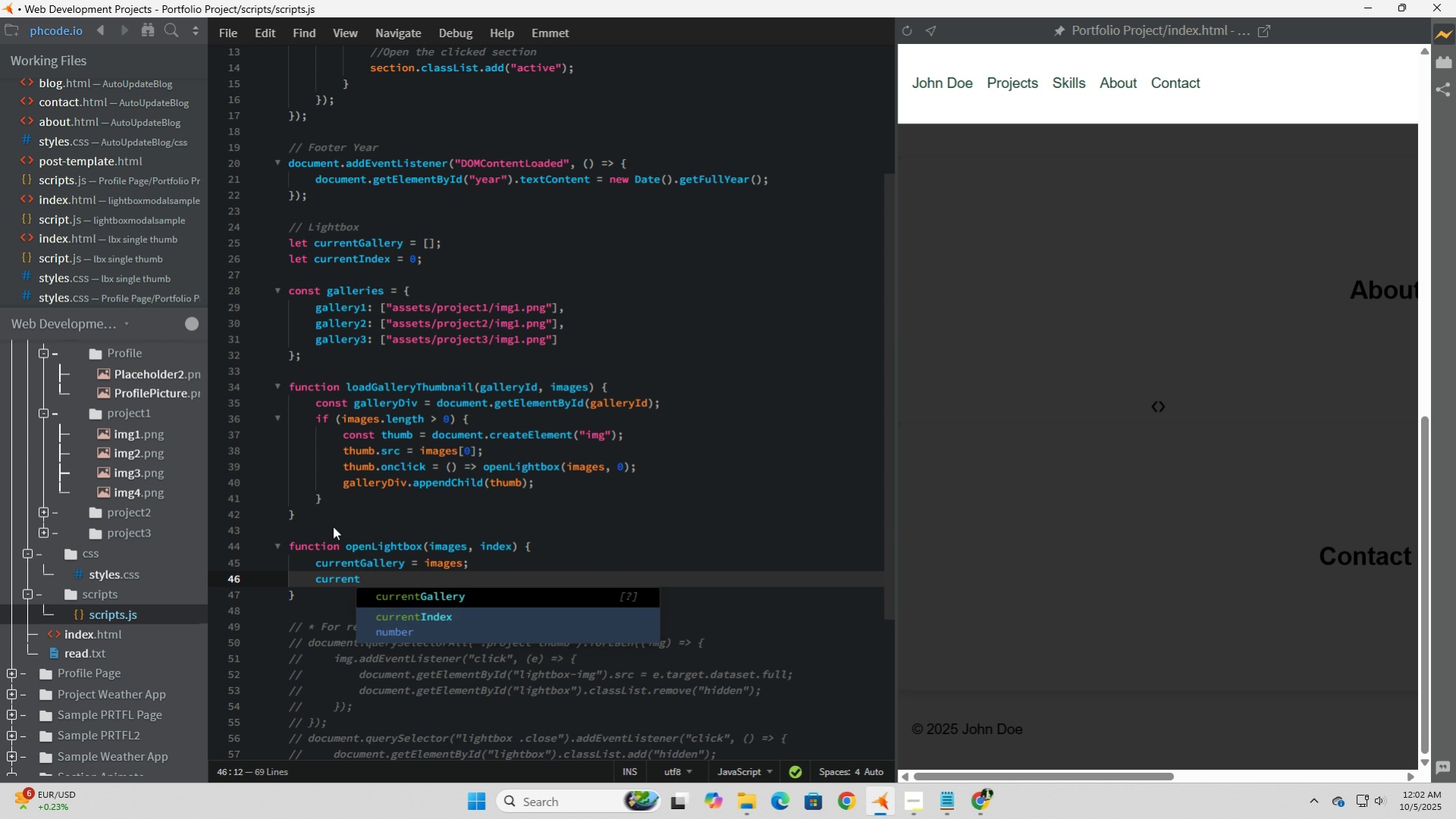 
key(ArrowDown)
 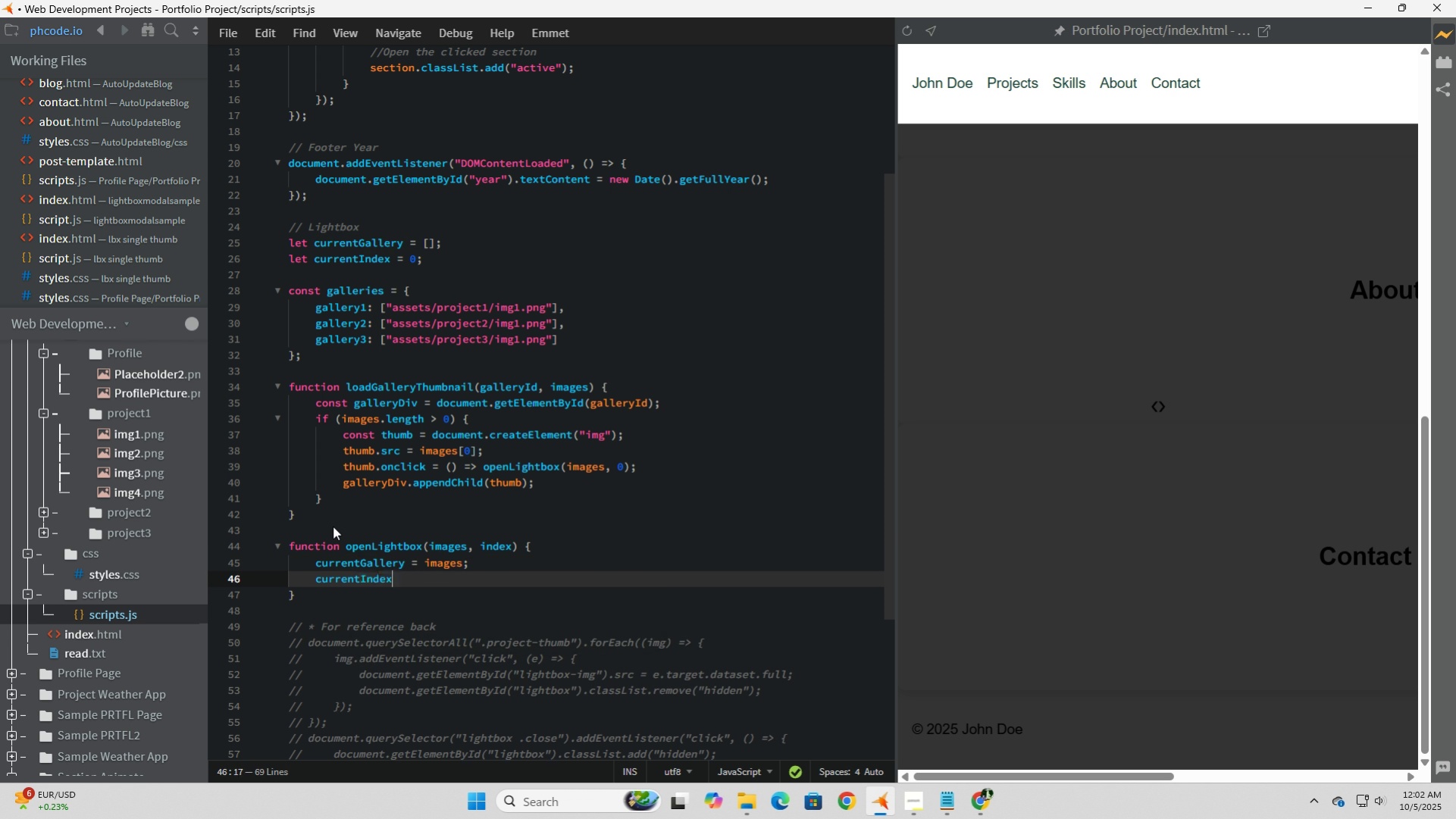 
key(Tab)
type( = index;)
 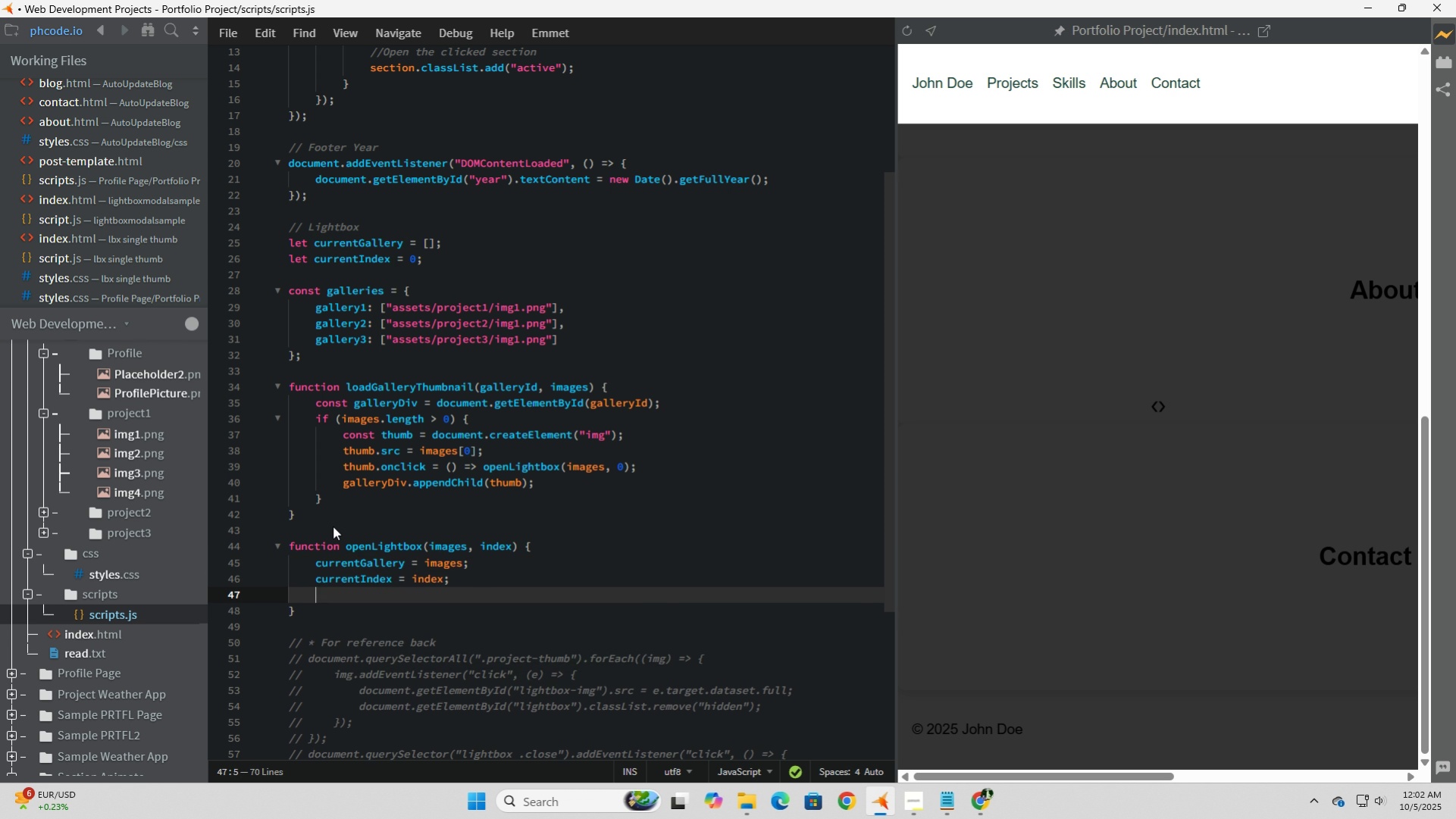 
key(Enter)
 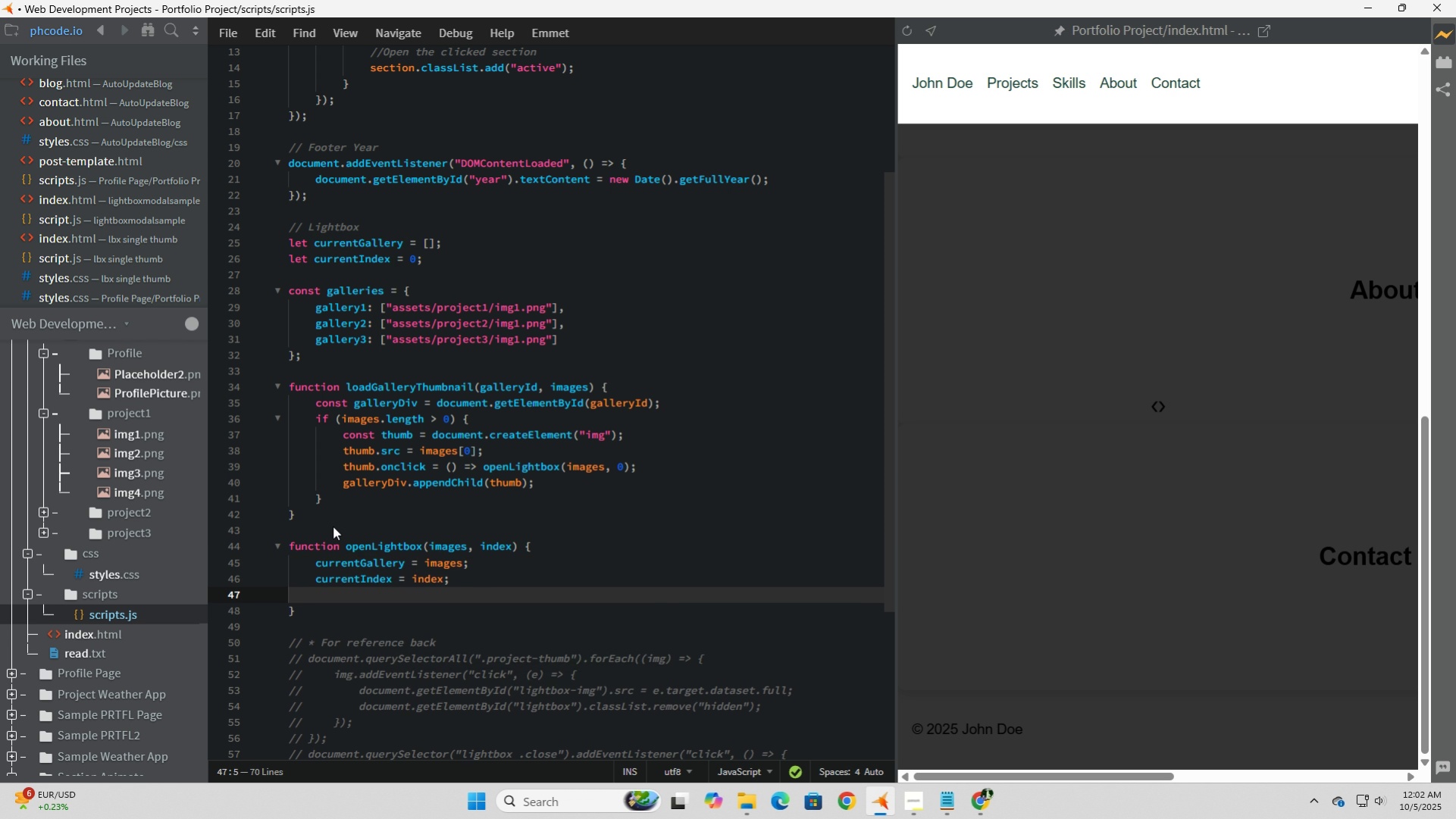 
type(document.getElem)
key(Tab)
type())
key(Backspace)
type(()